 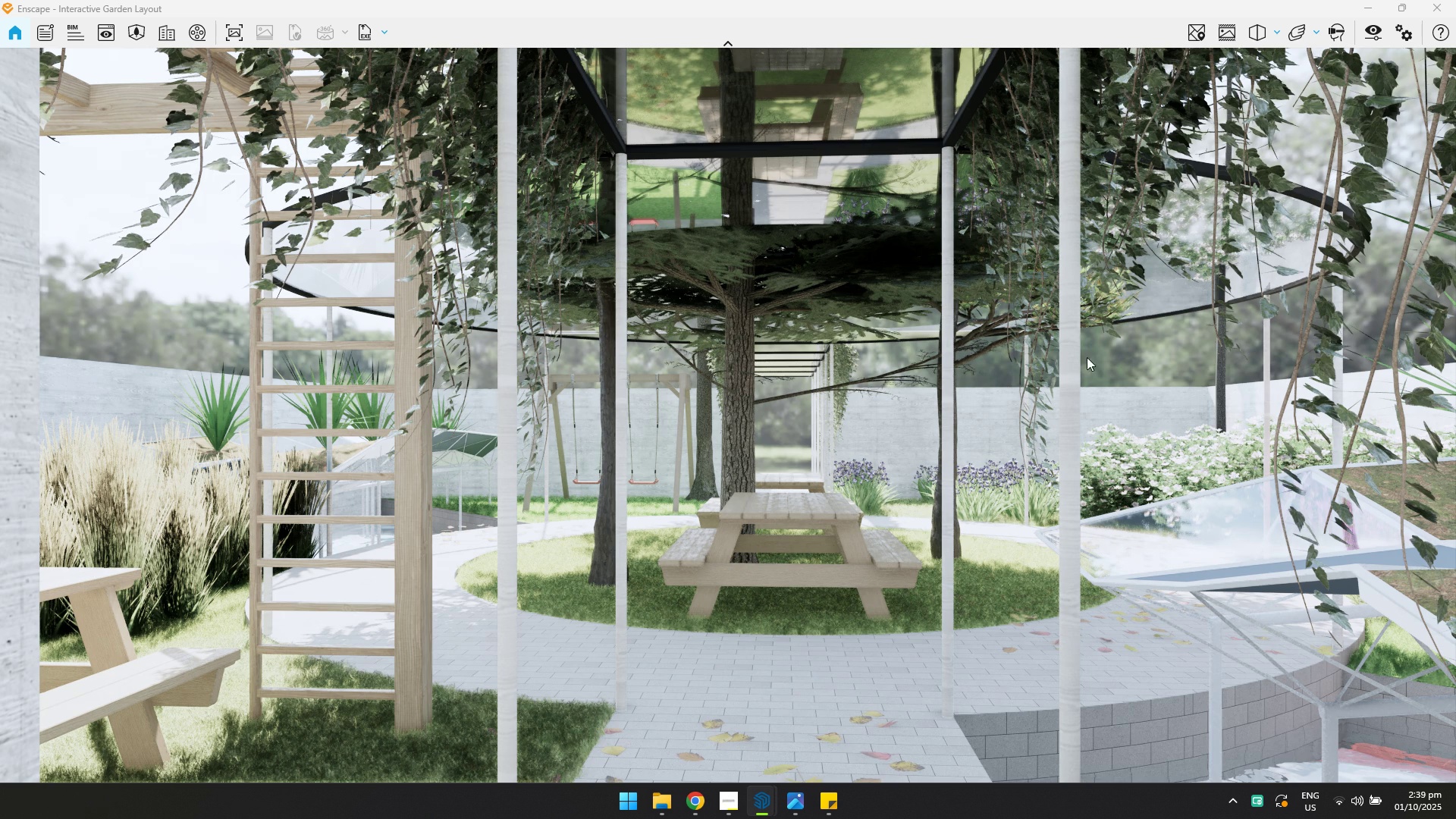 
key(S)
 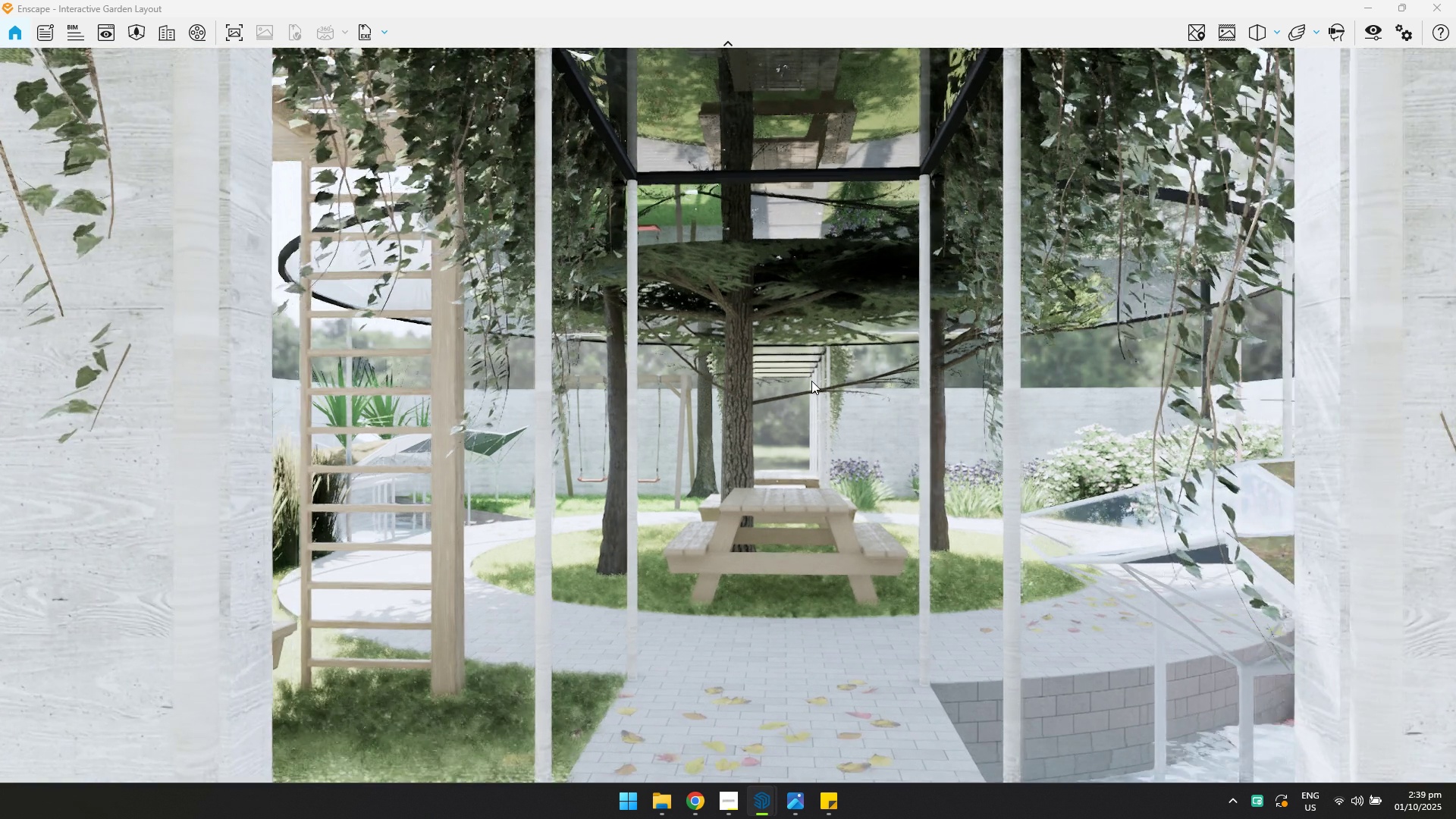 
left_click([811, 381])
 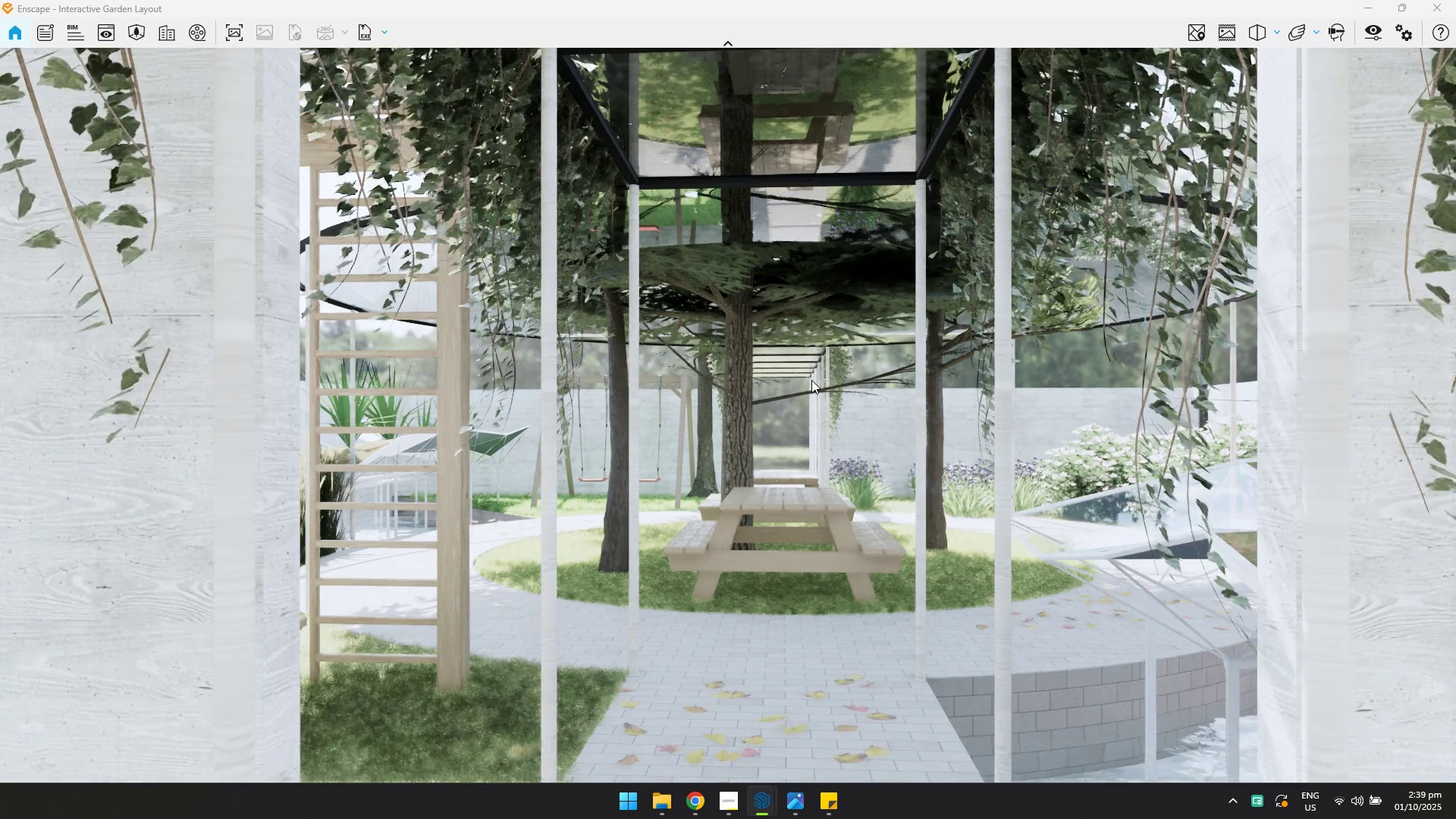 
type(wwd)
 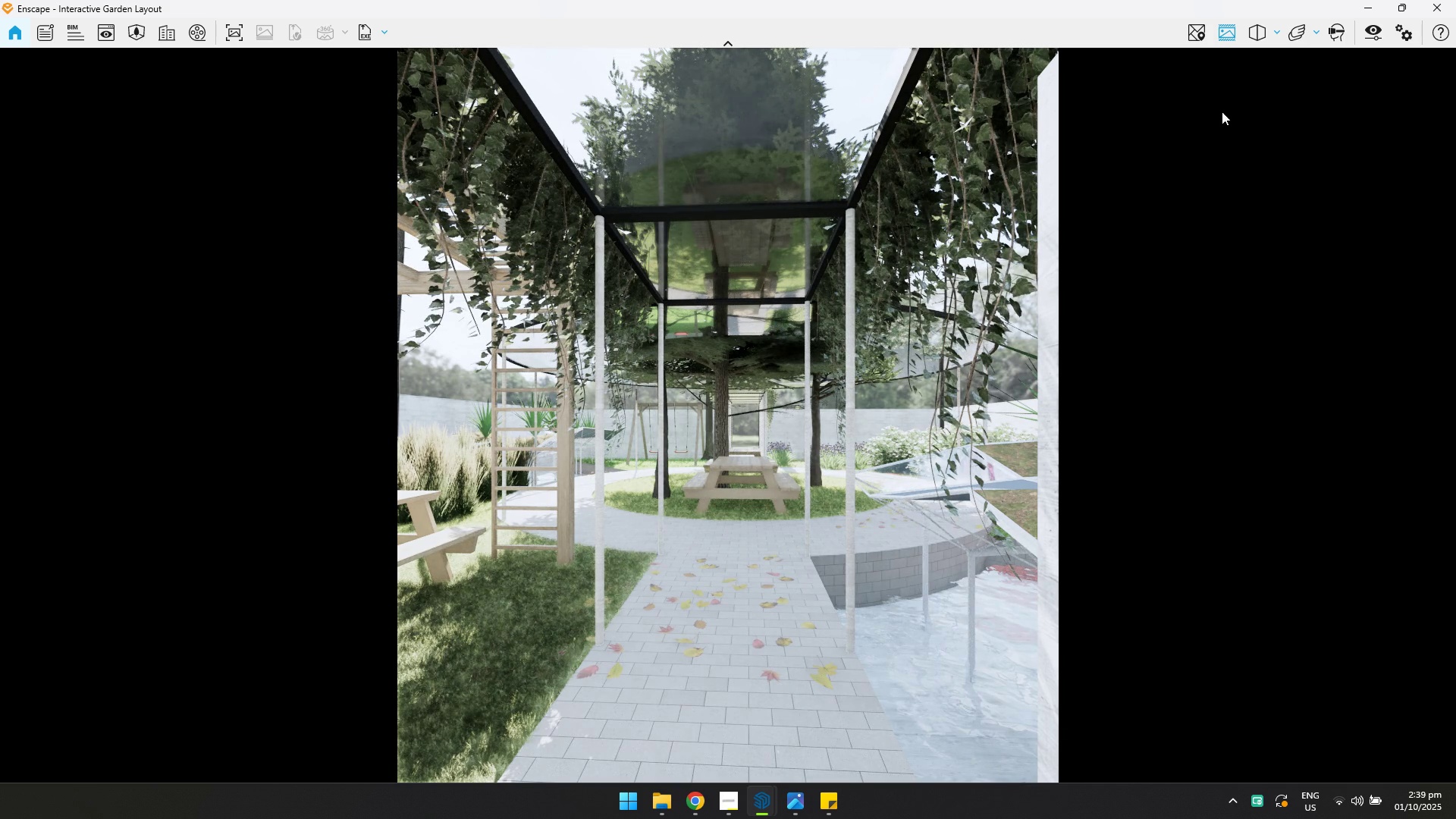 
left_click([1369, 39])
 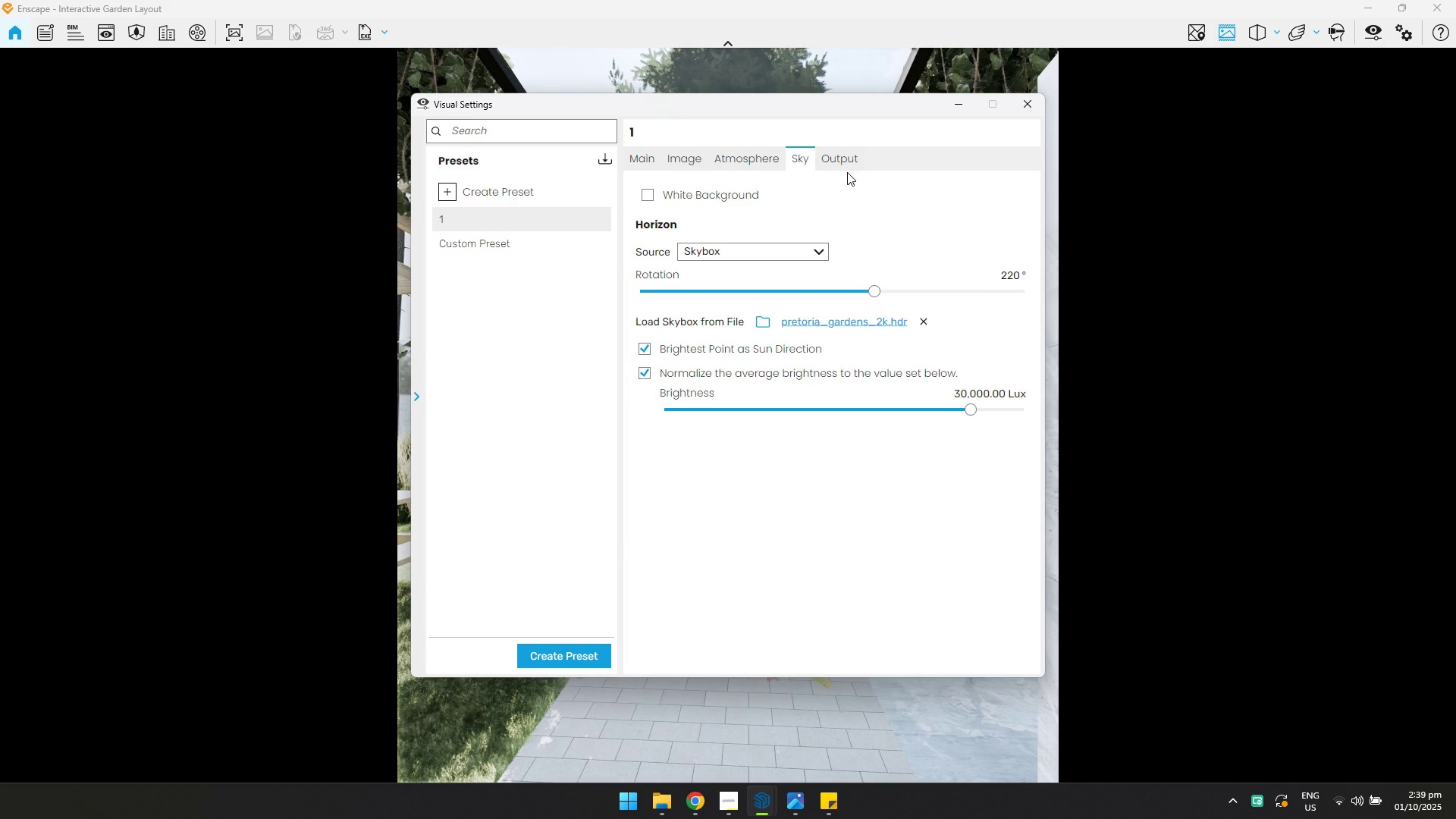 
double_click([846, 161])
 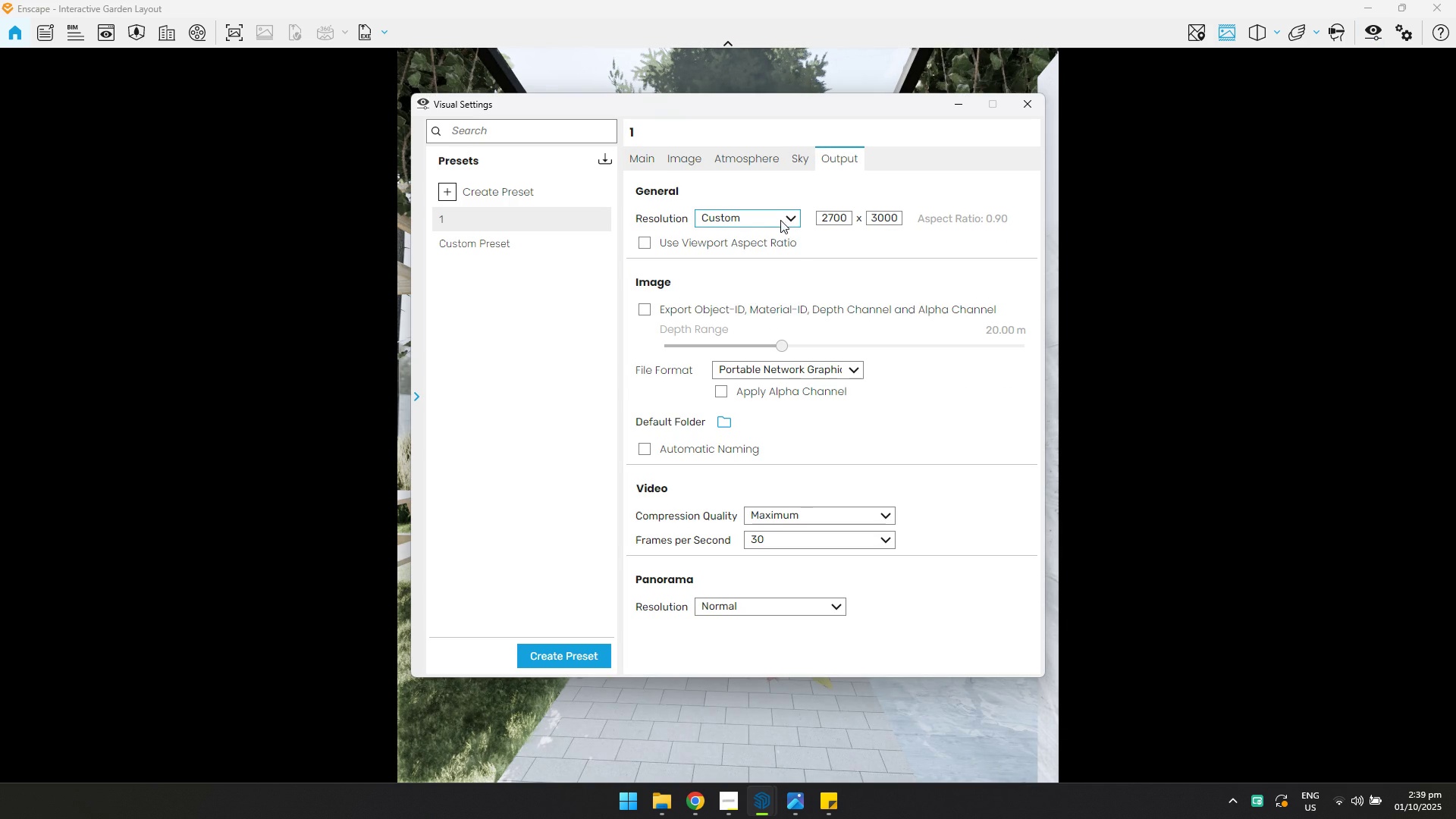 
triple_click([780, 220])
 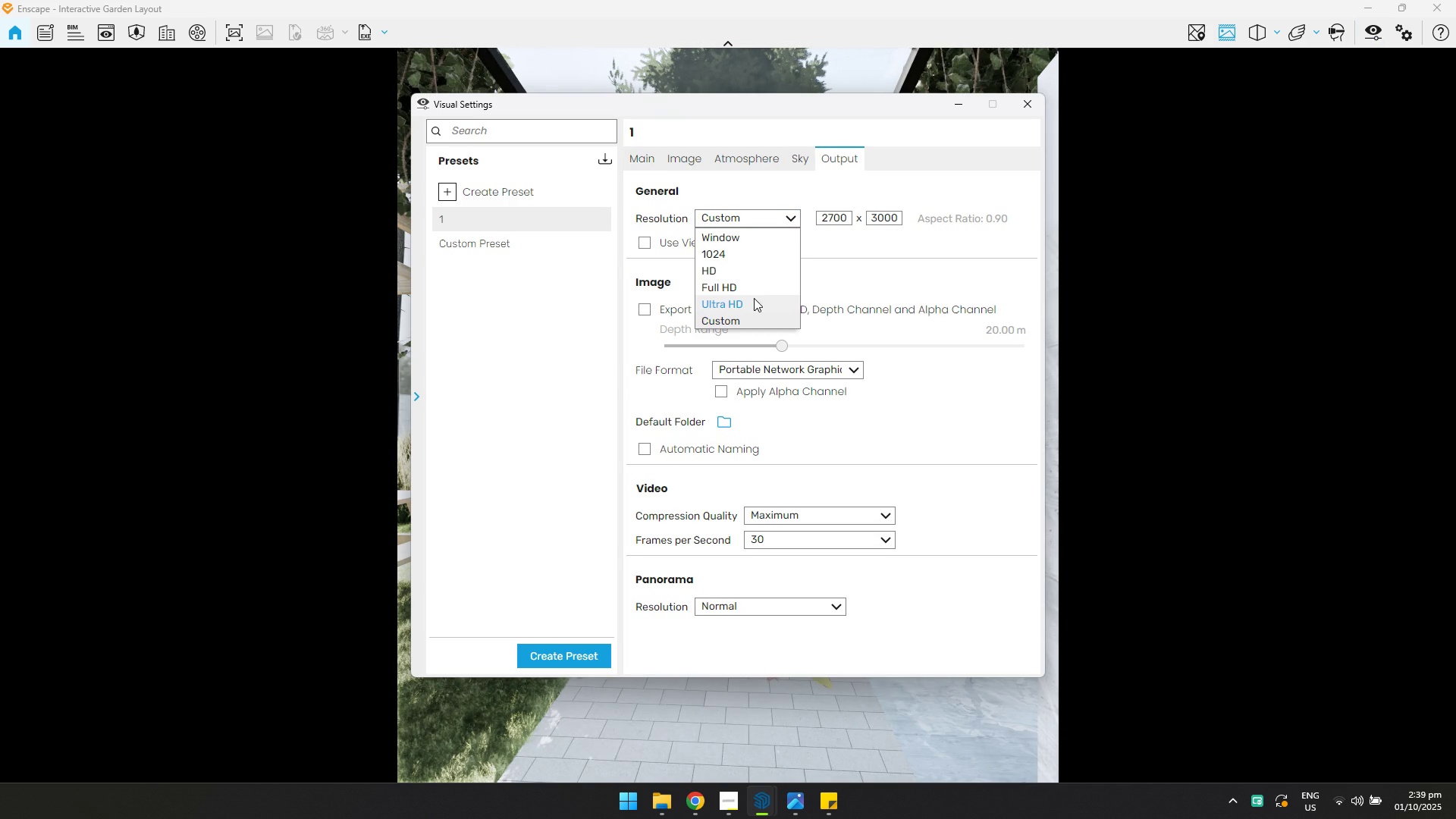 
left_click([753, 294])
 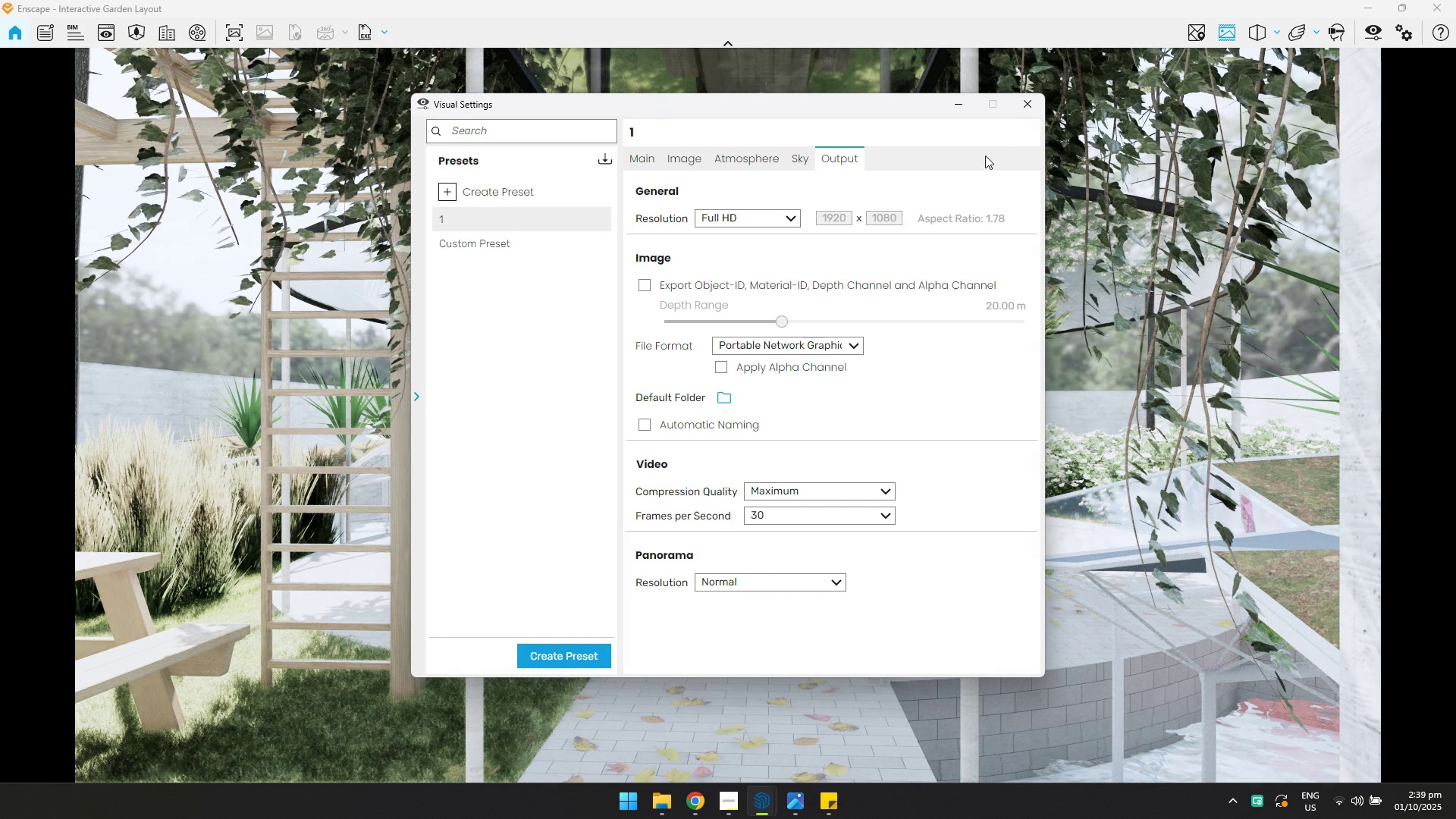 
left_click([1029, 107])
 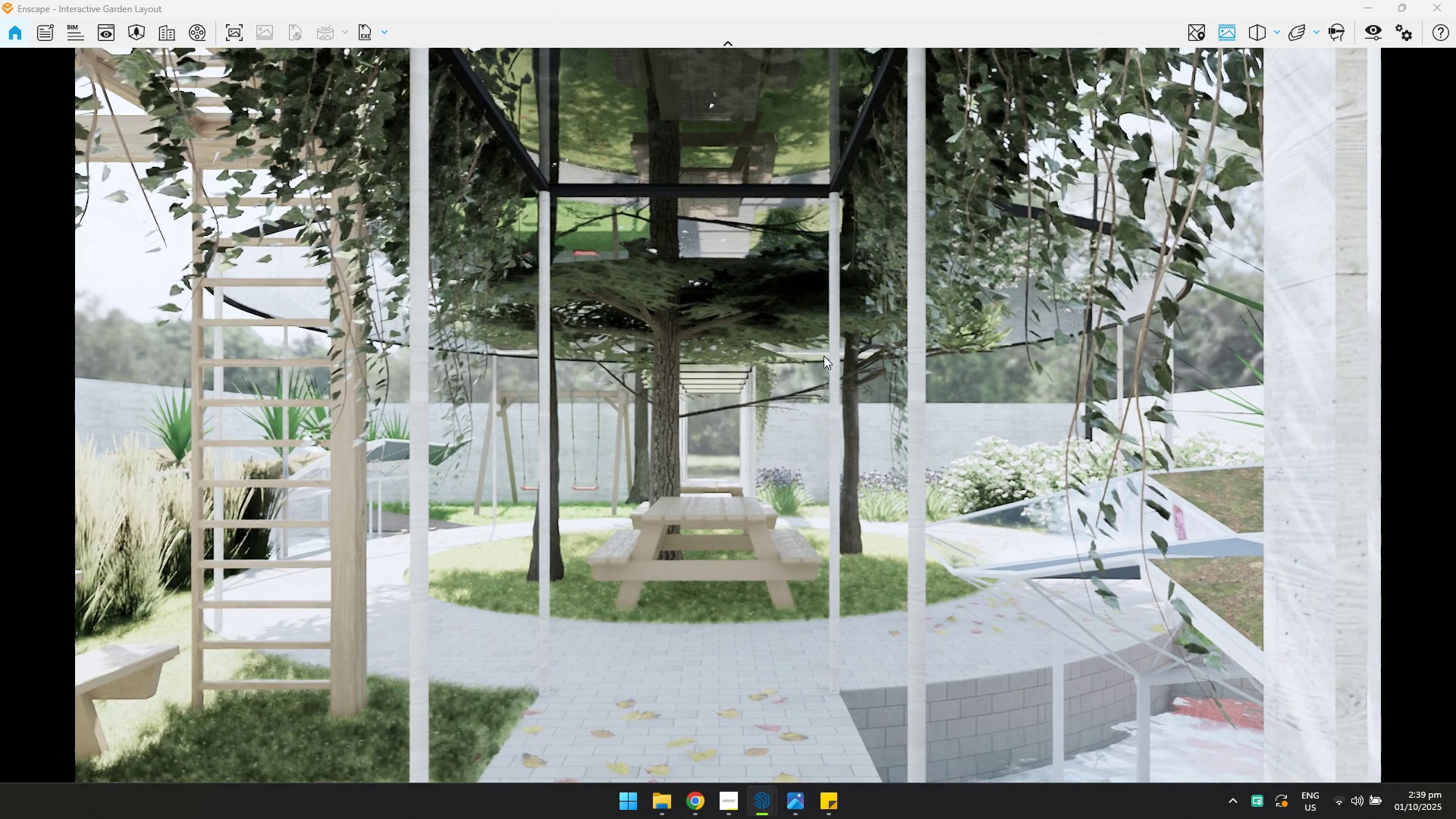 
type(ada)
 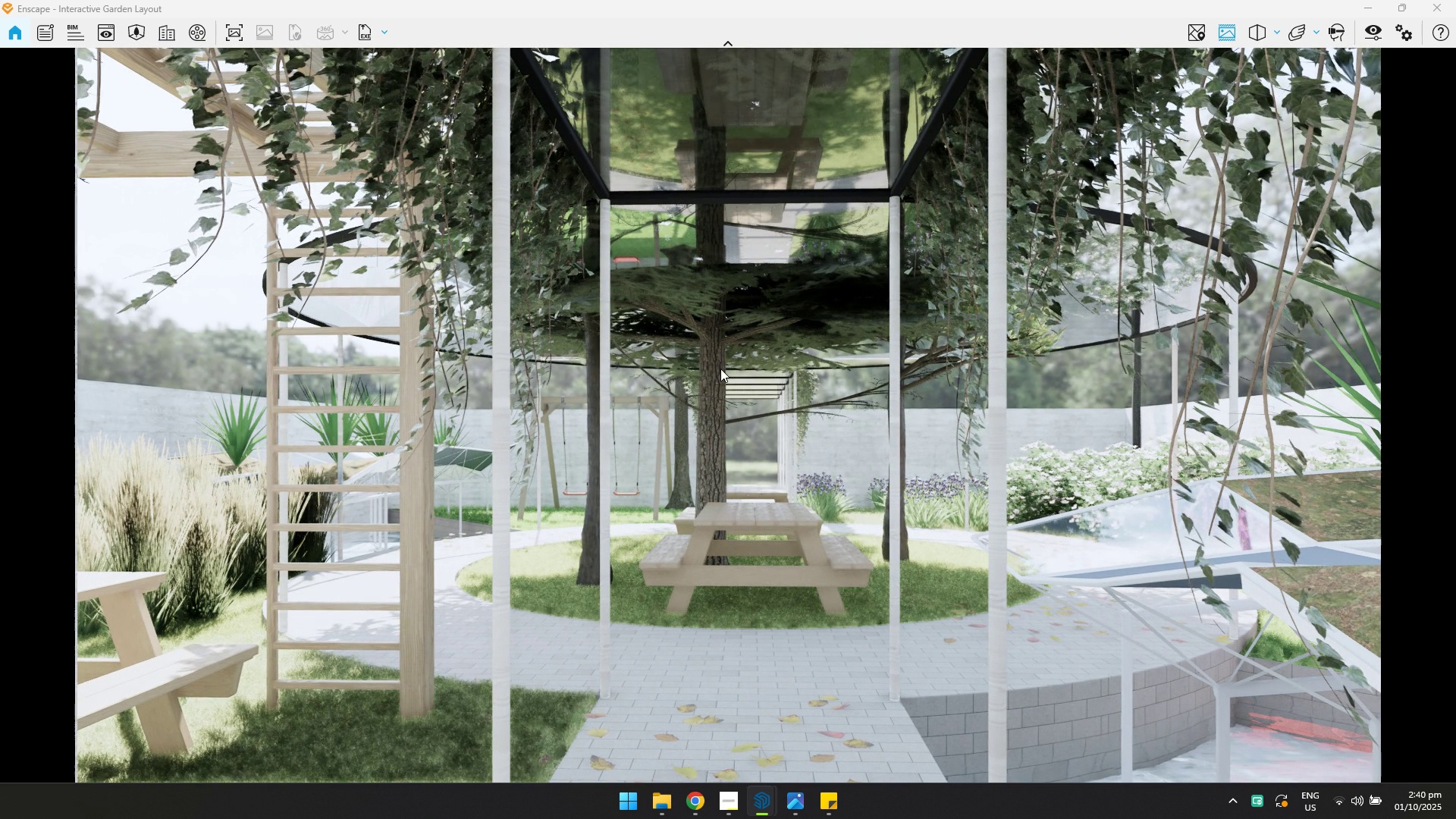 
wait(5.58)
 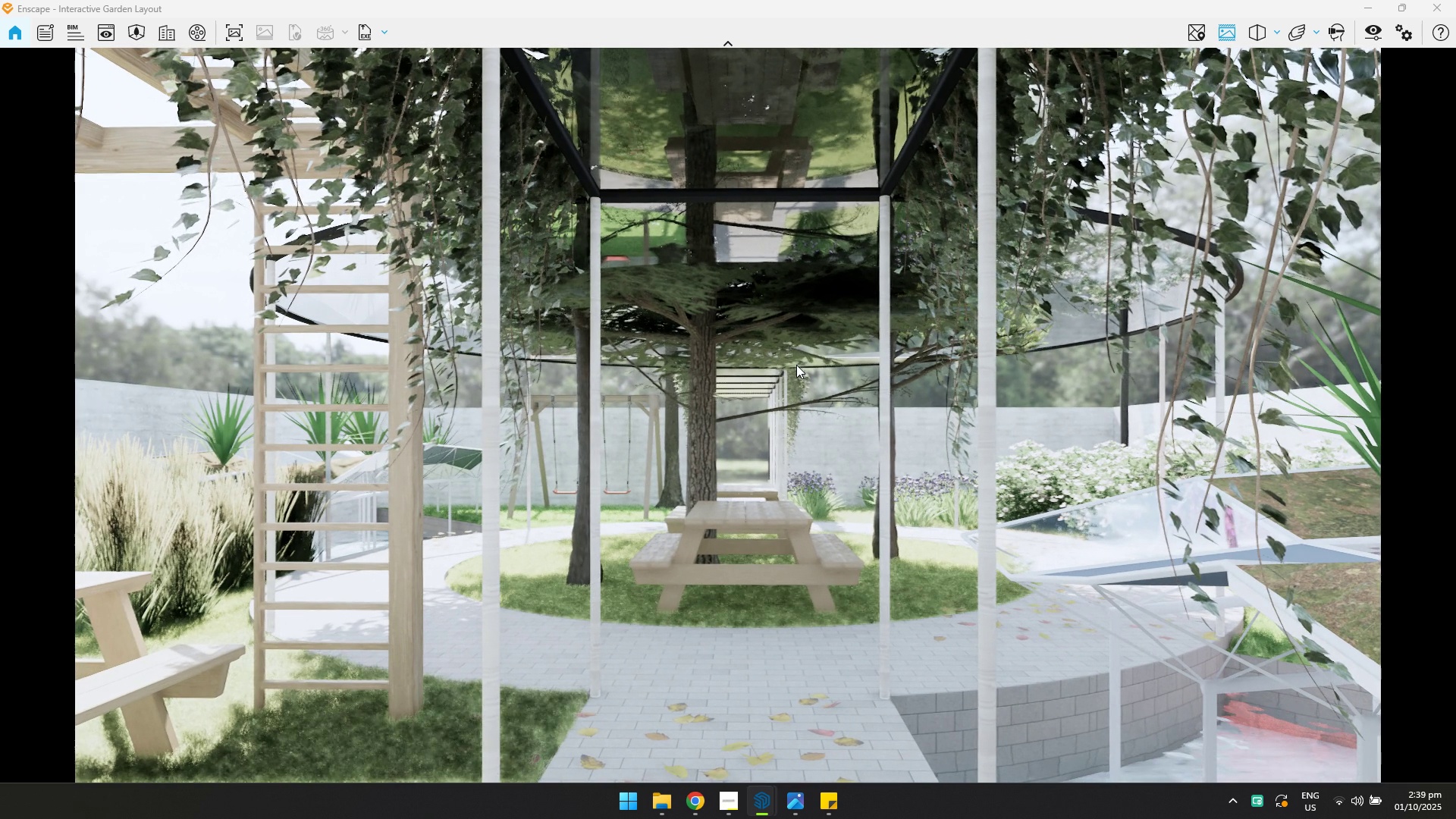 
left_click([234, 39])
 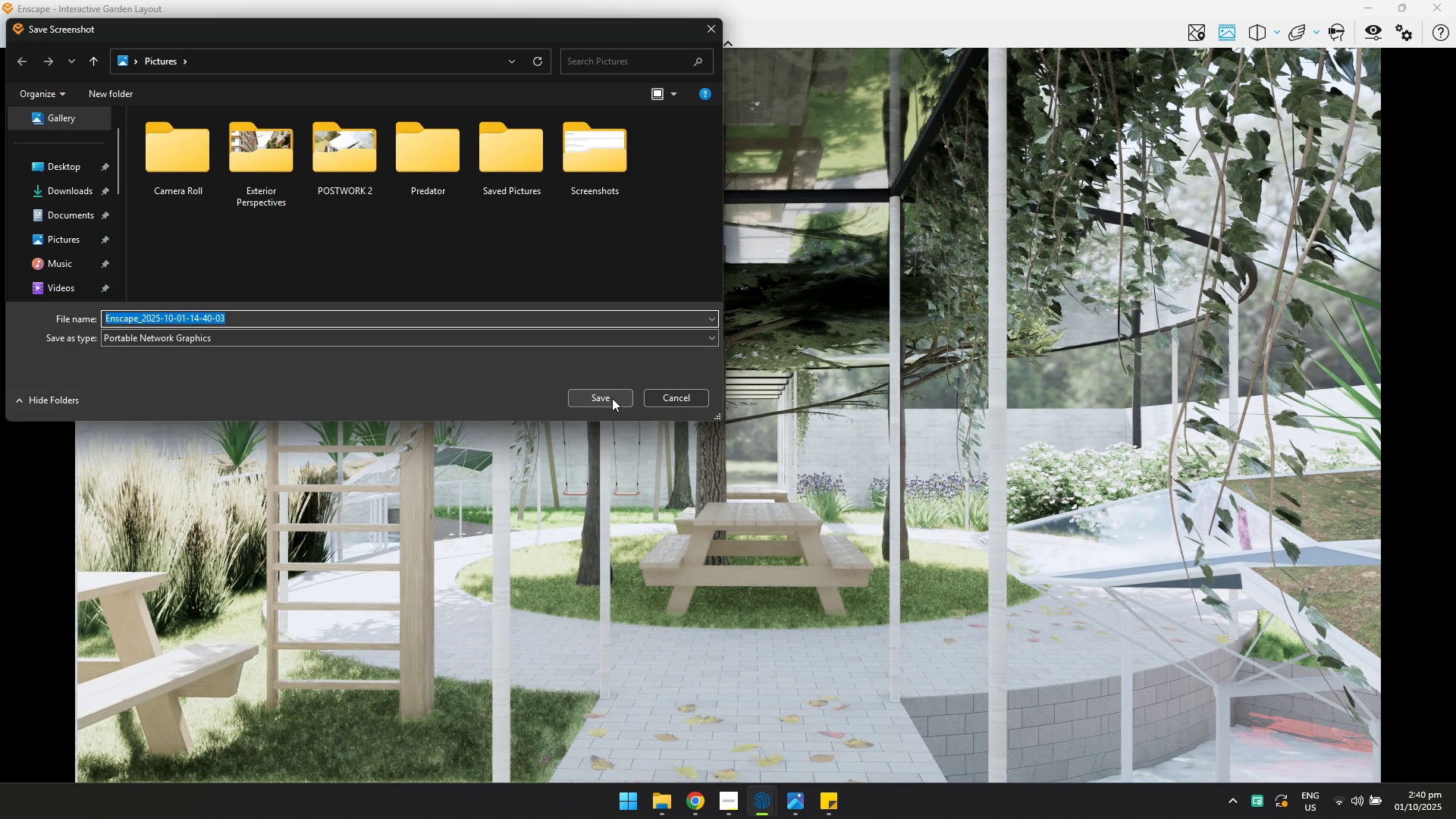 
type(EXTERIOR PERSPECTIVE 1)
 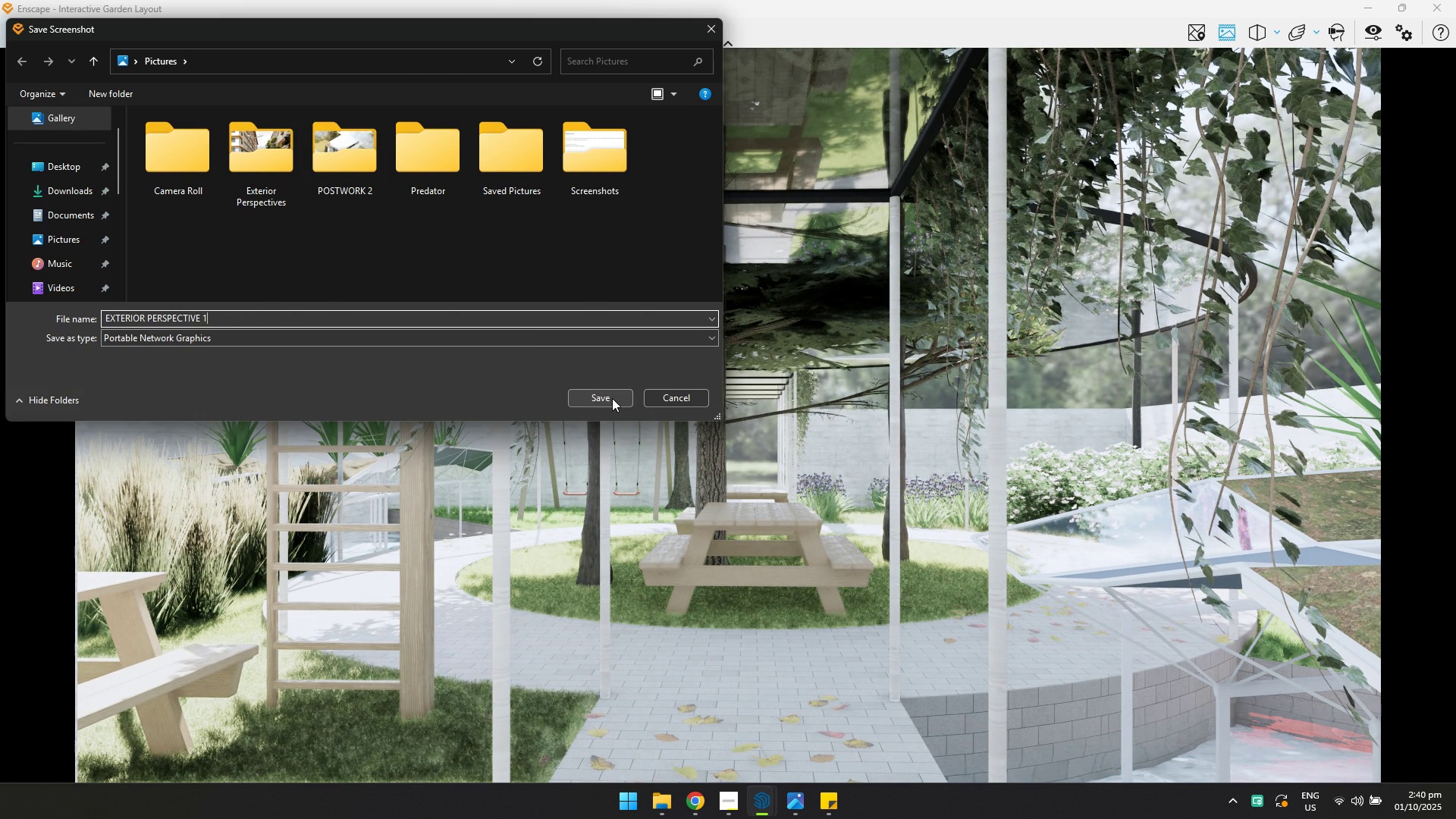 
key(Enter)
 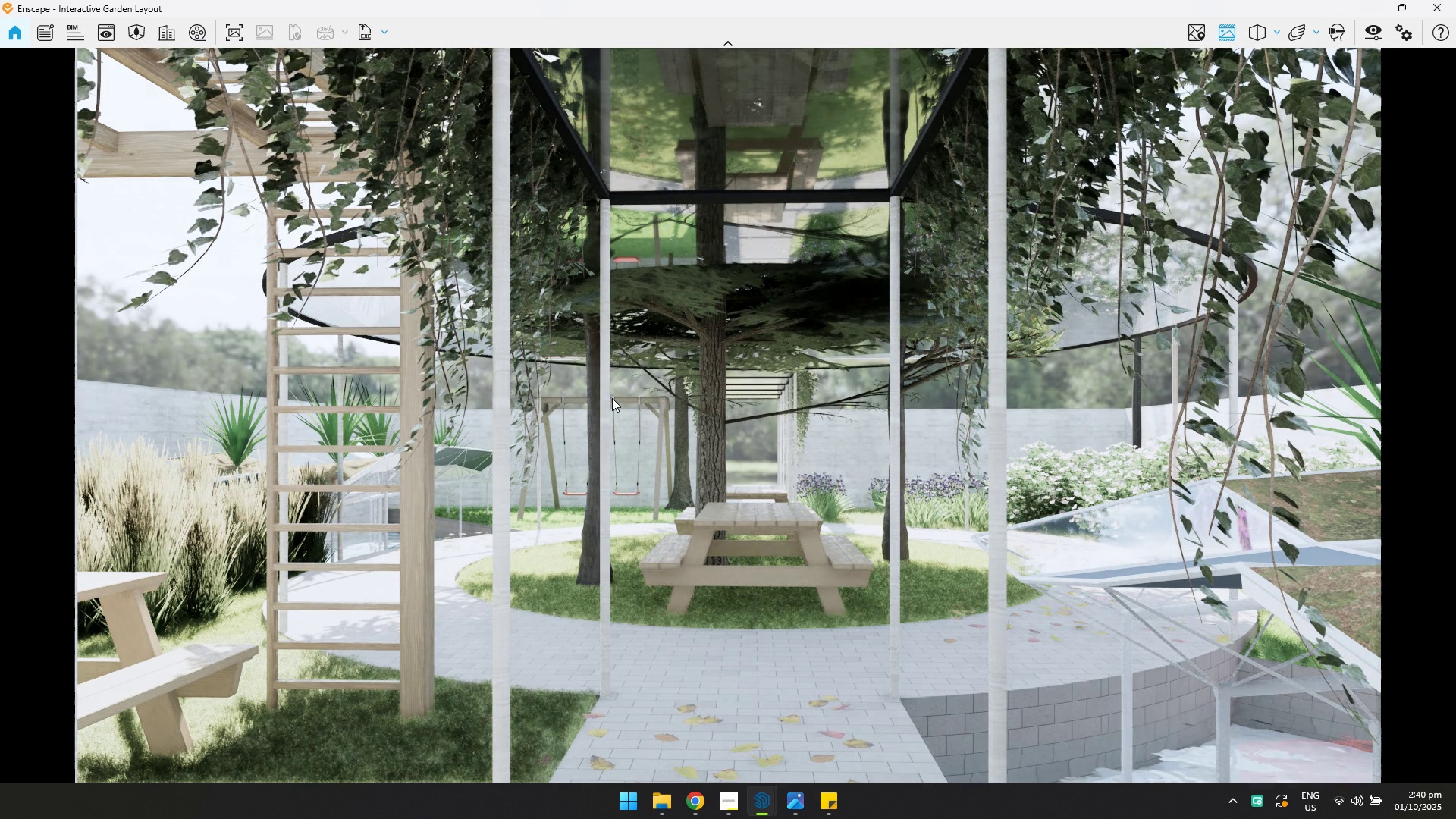 
wait(16.17)
 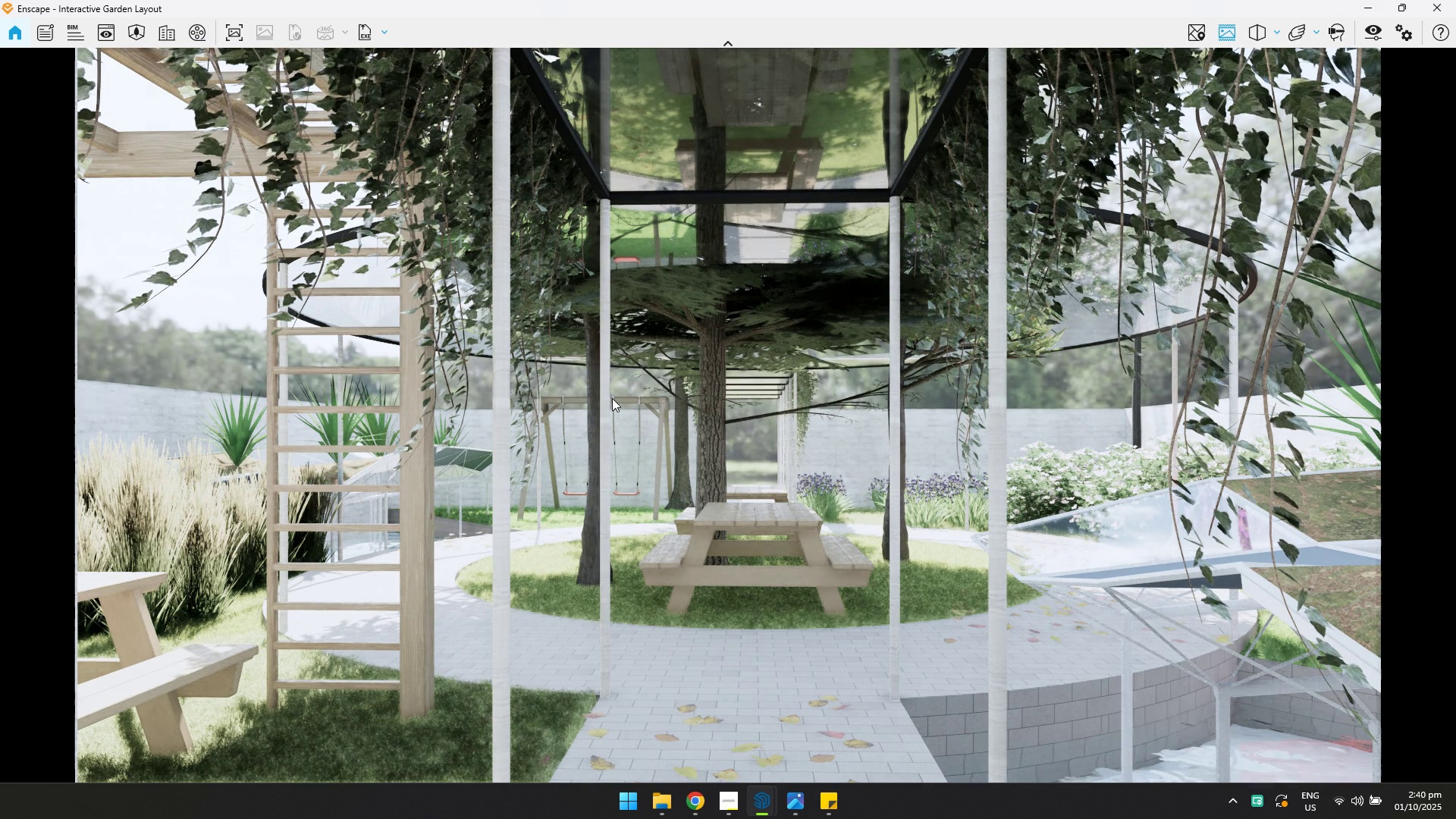 
type(dSsadssdqsqd)